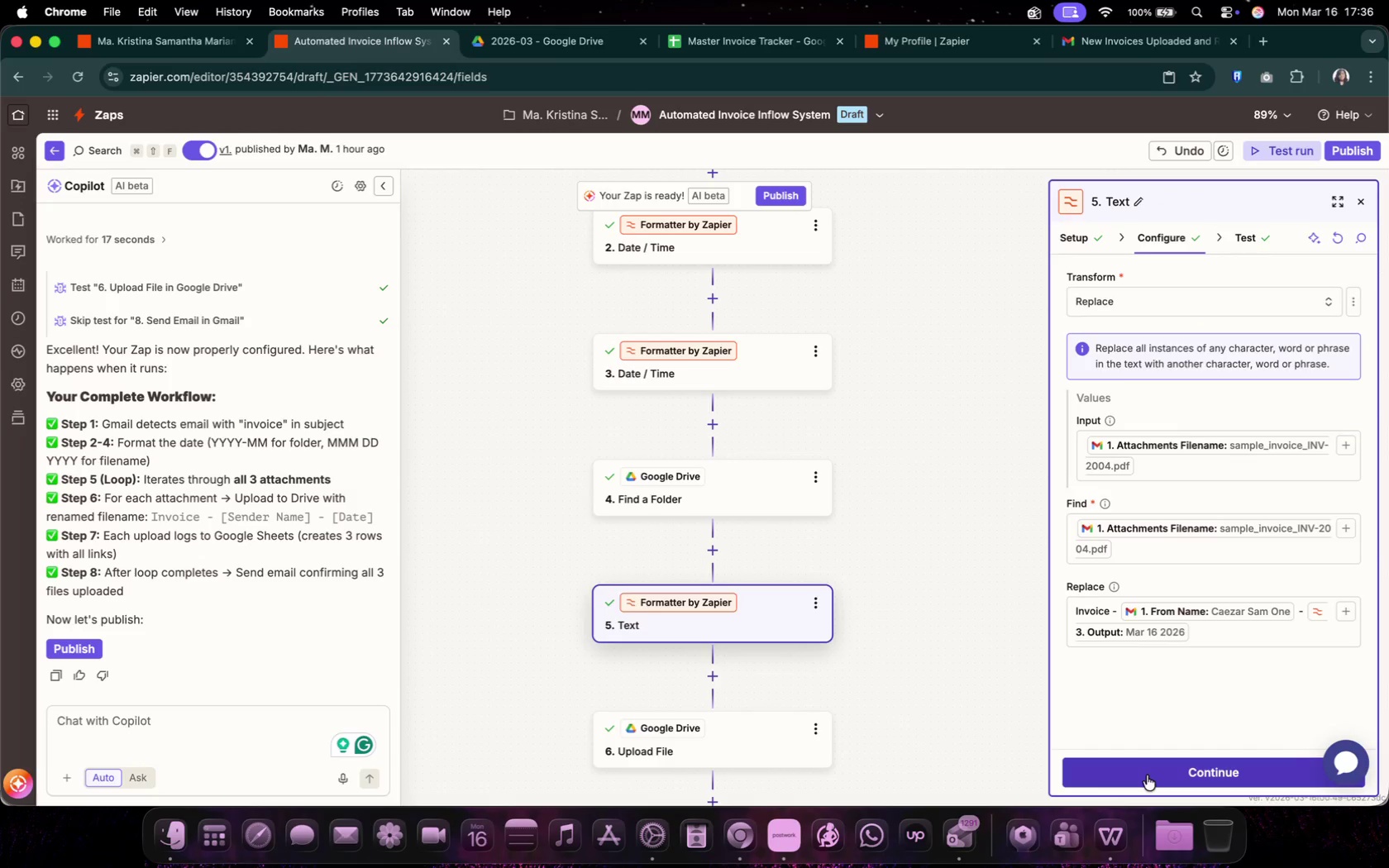 
left_click([1147, 775])
 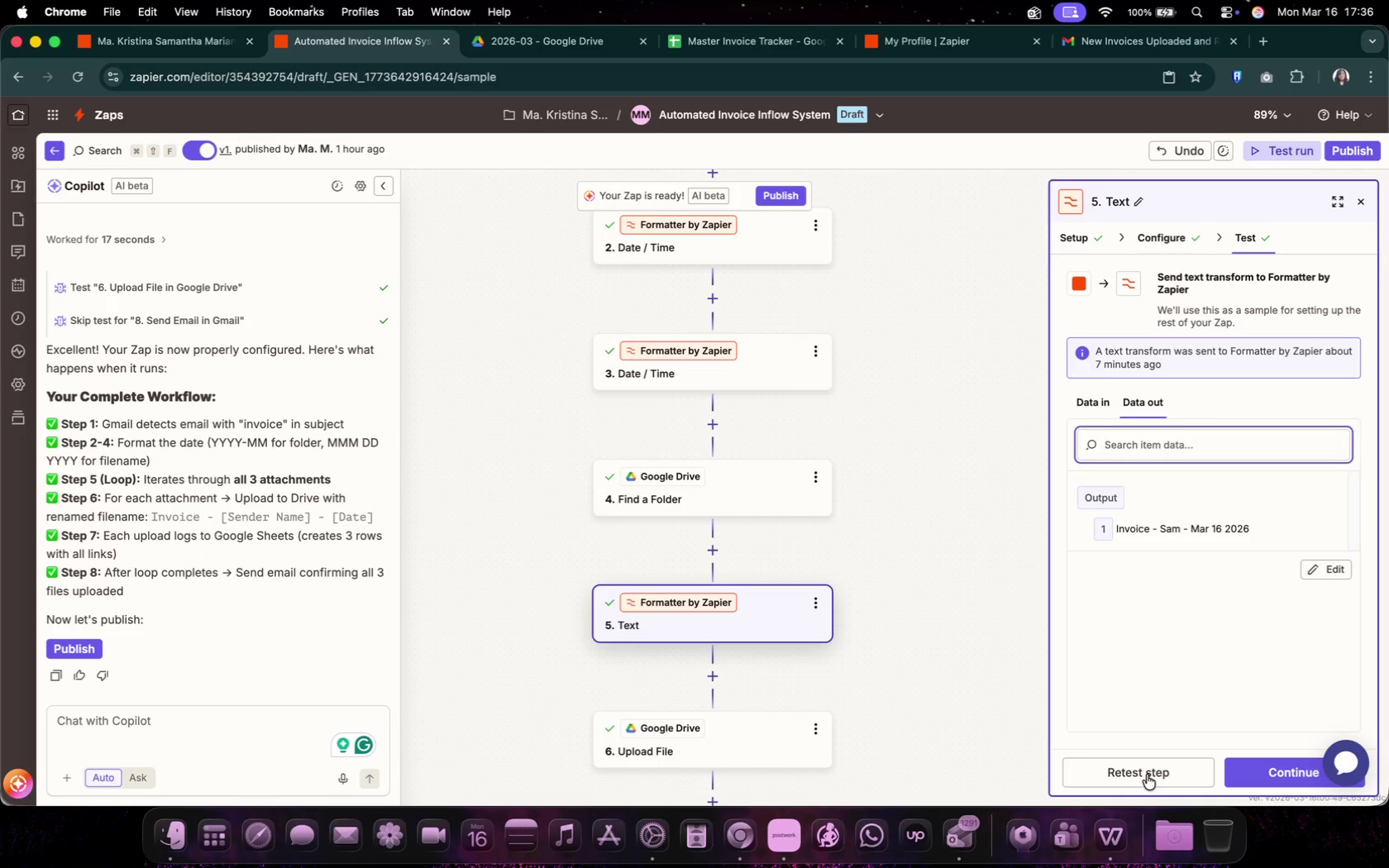 
left_click([1147, 775])
 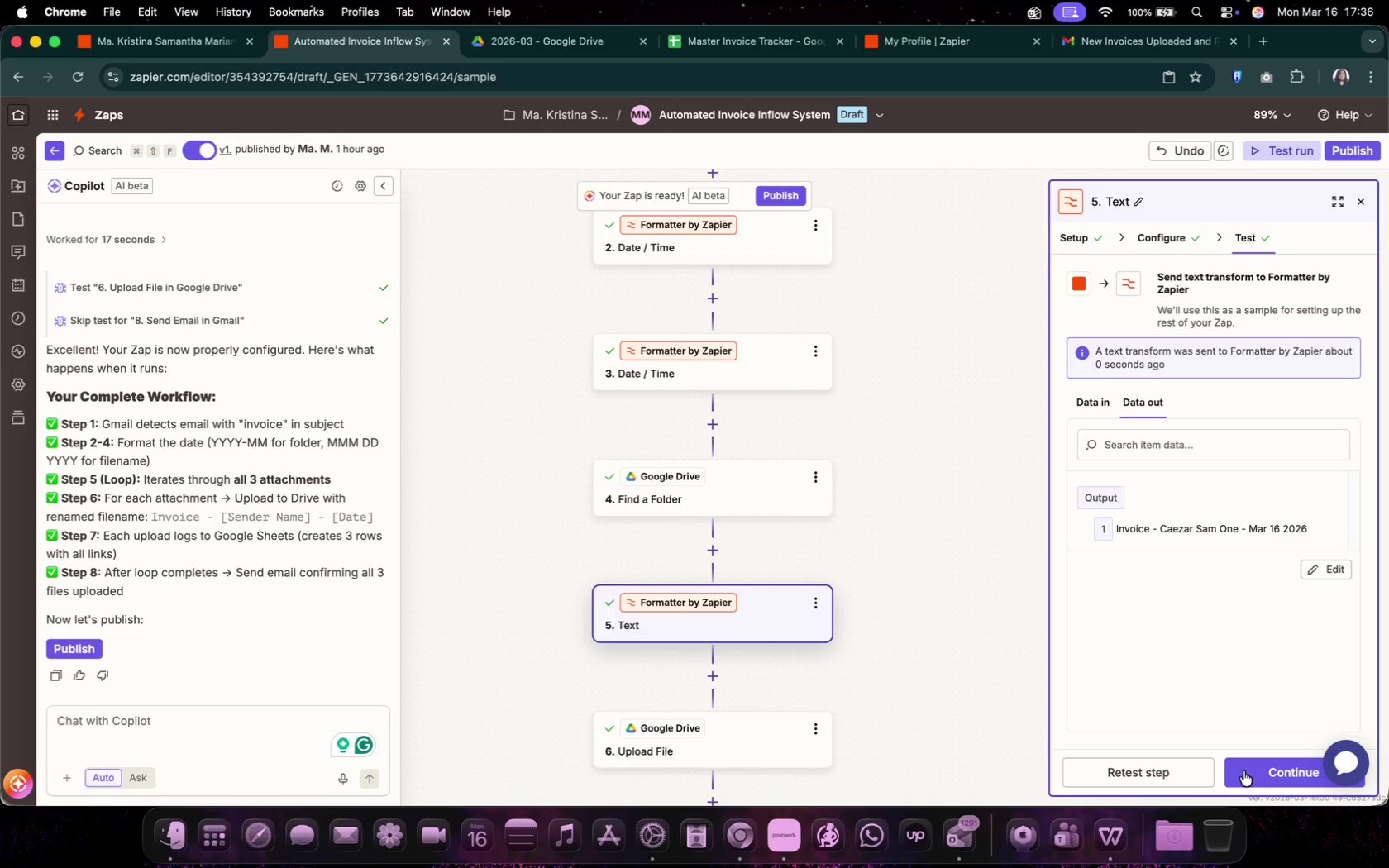 
left_click([1243, 771])
 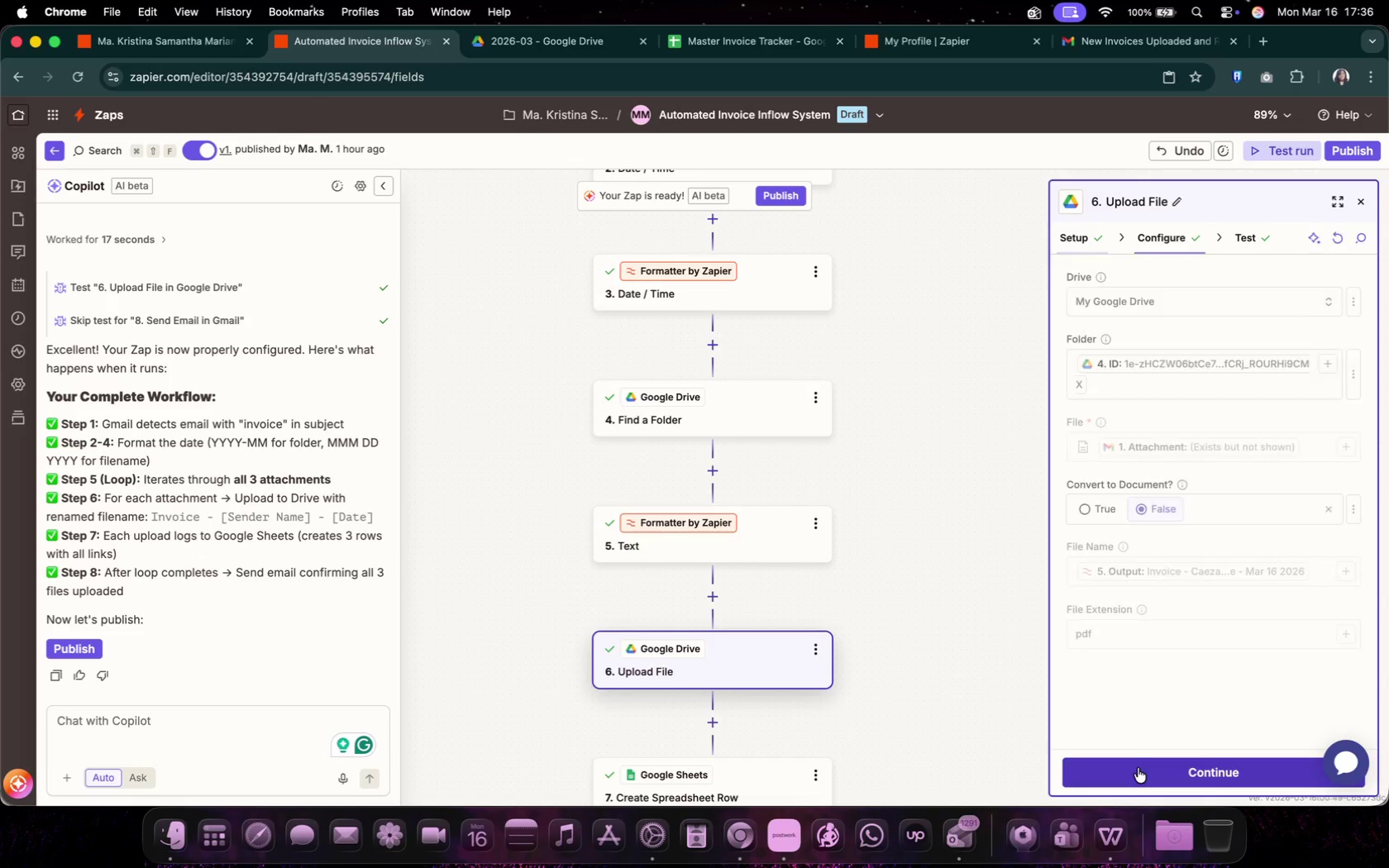 
scroll: coordinate [1143, 646], scroll_direction: down, amount: 10.0
 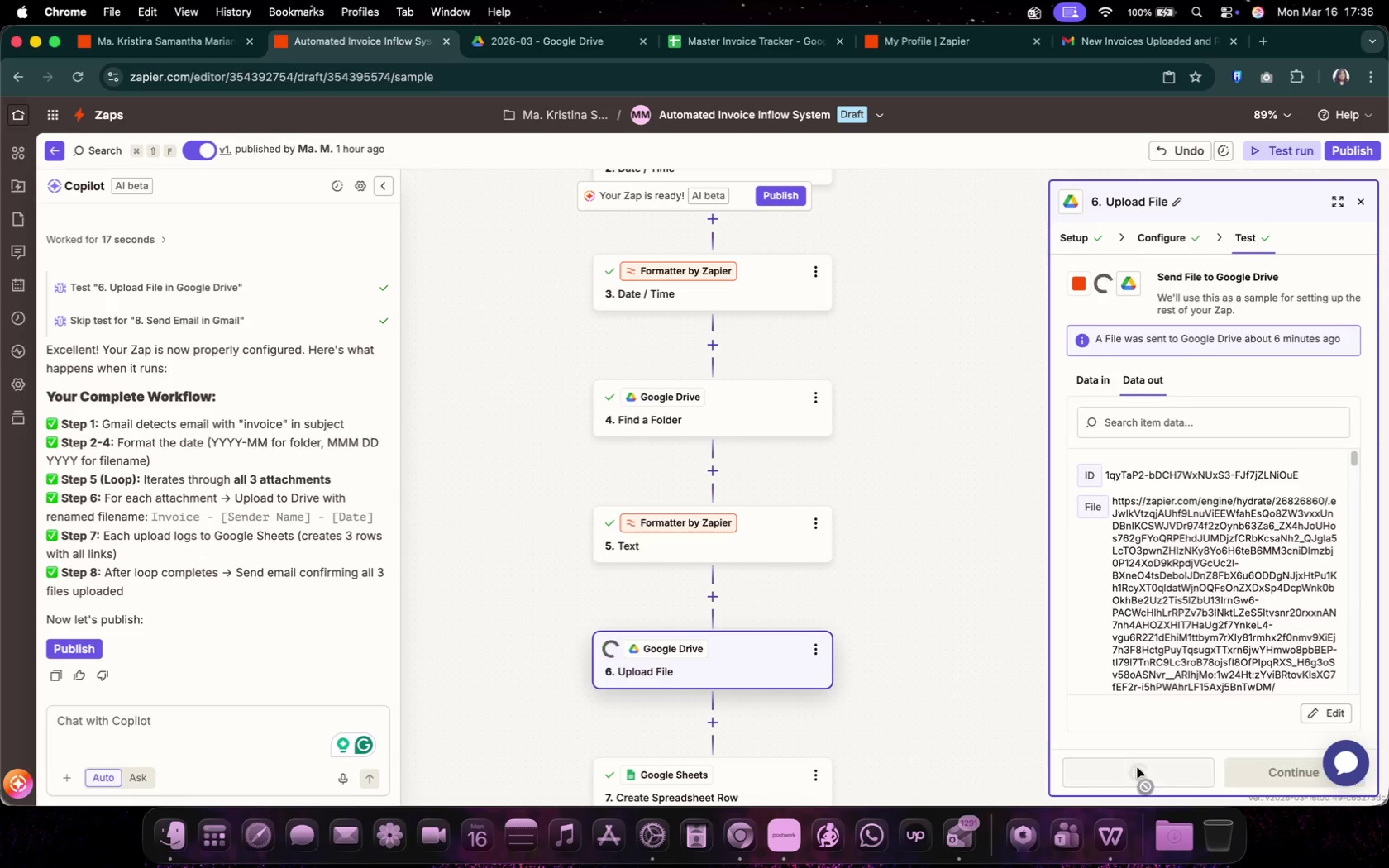 
scroll: coordinate [1143, 646], scroll_direction: up, amount: 7.0
 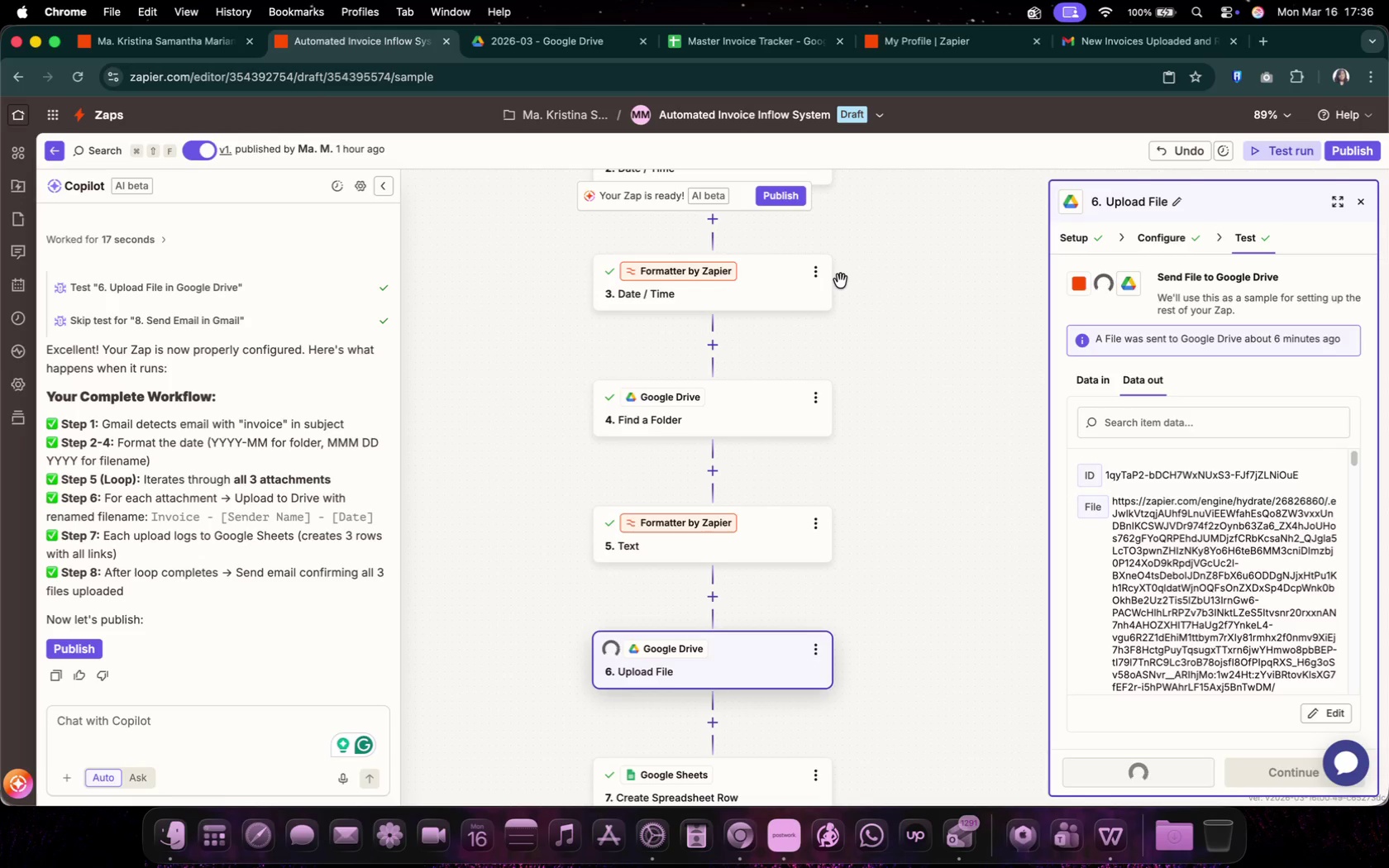 
left_click([570, 43])
 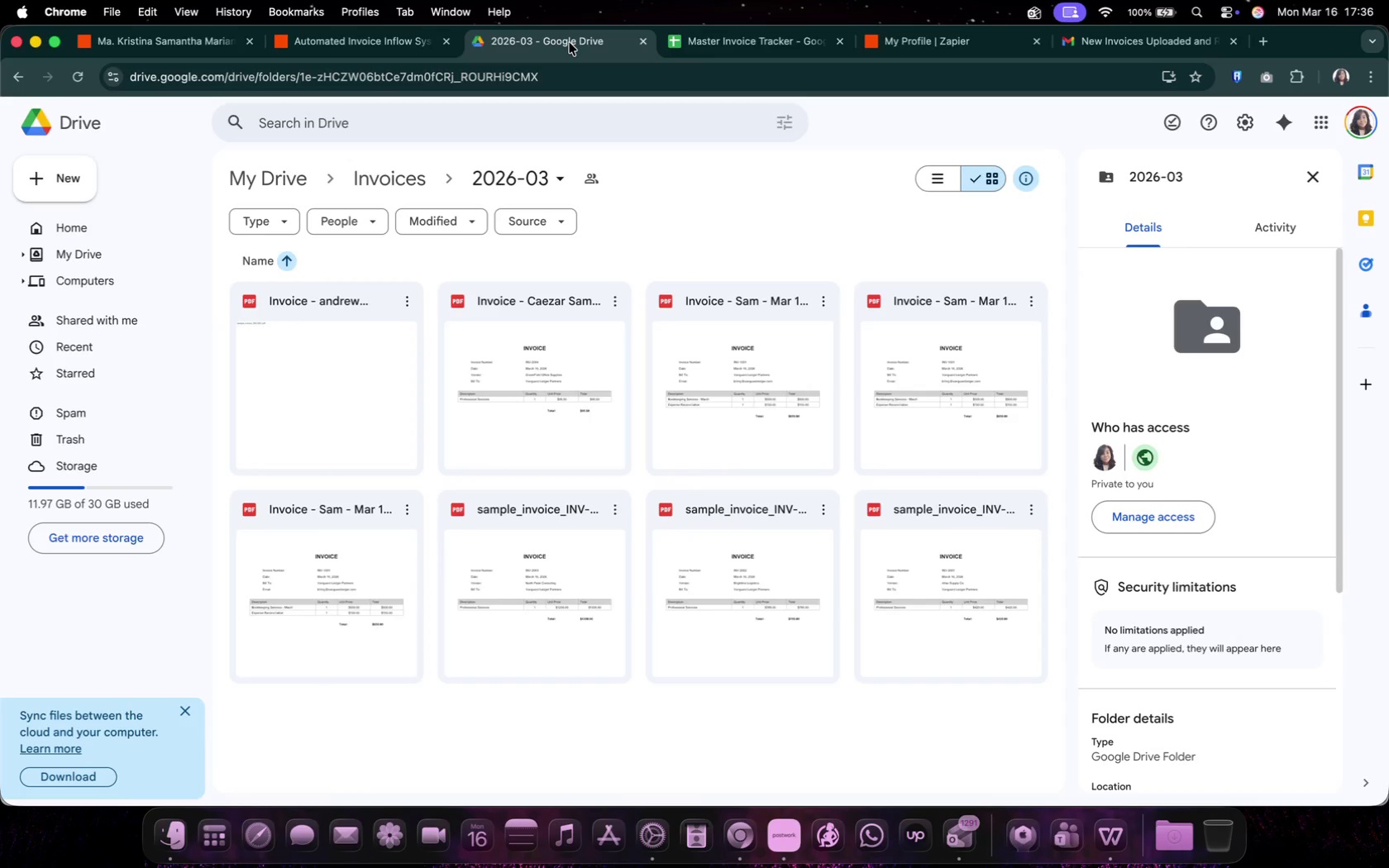 
wait(9.89)
 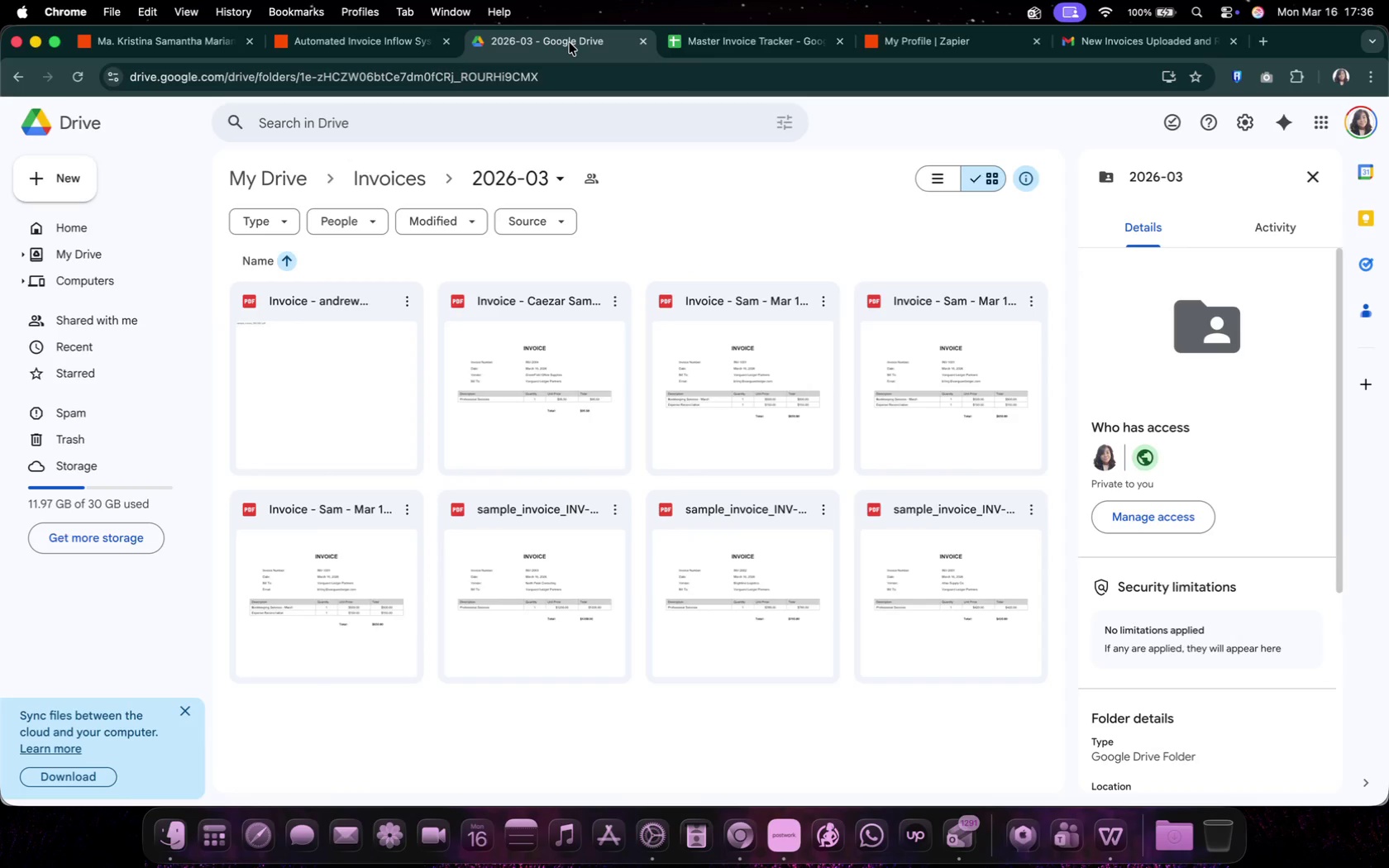 
left_click([358, 39])
 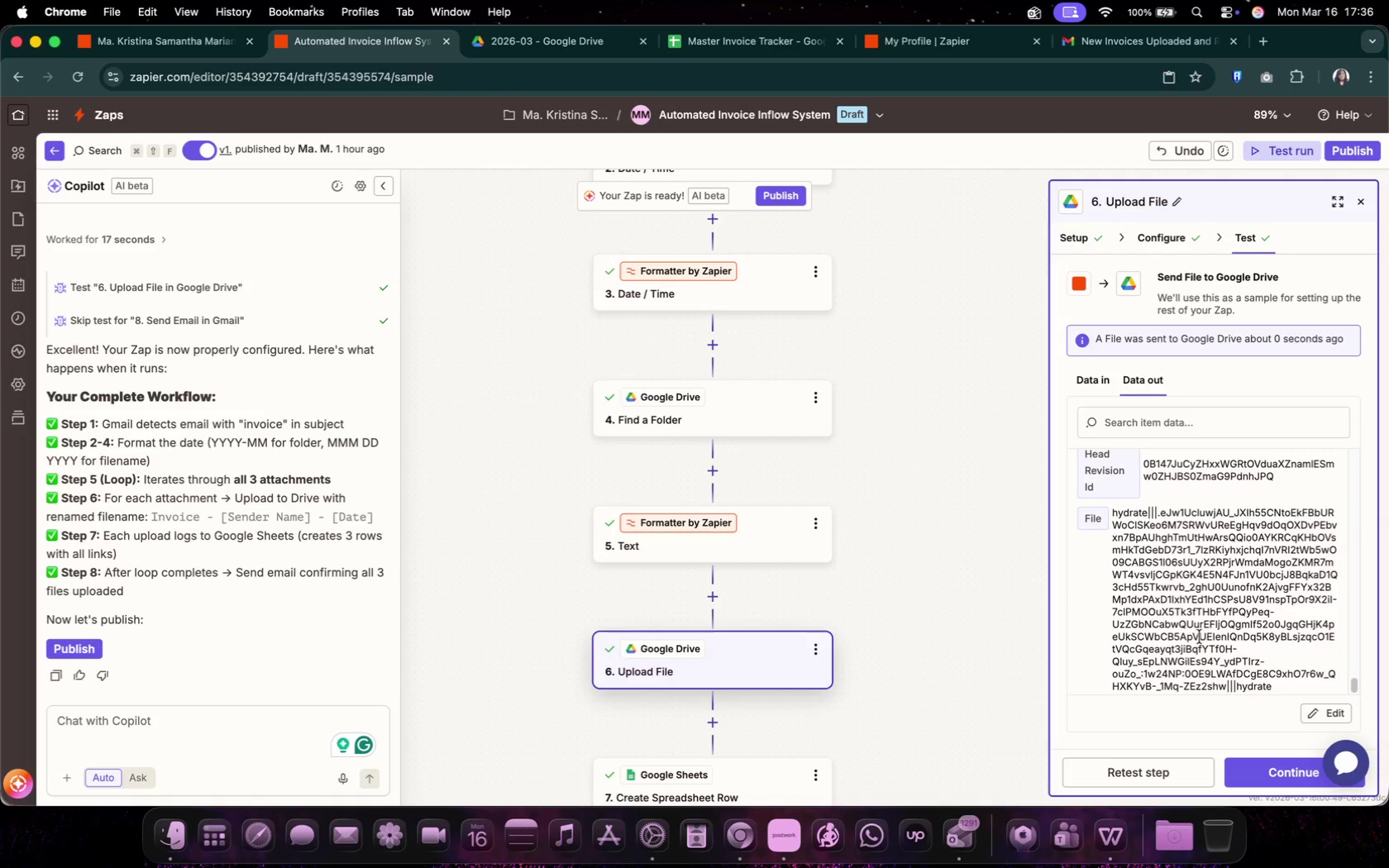 
scroll: coordinate [1200, 633], scroll_direction: down, amount: 109.0
 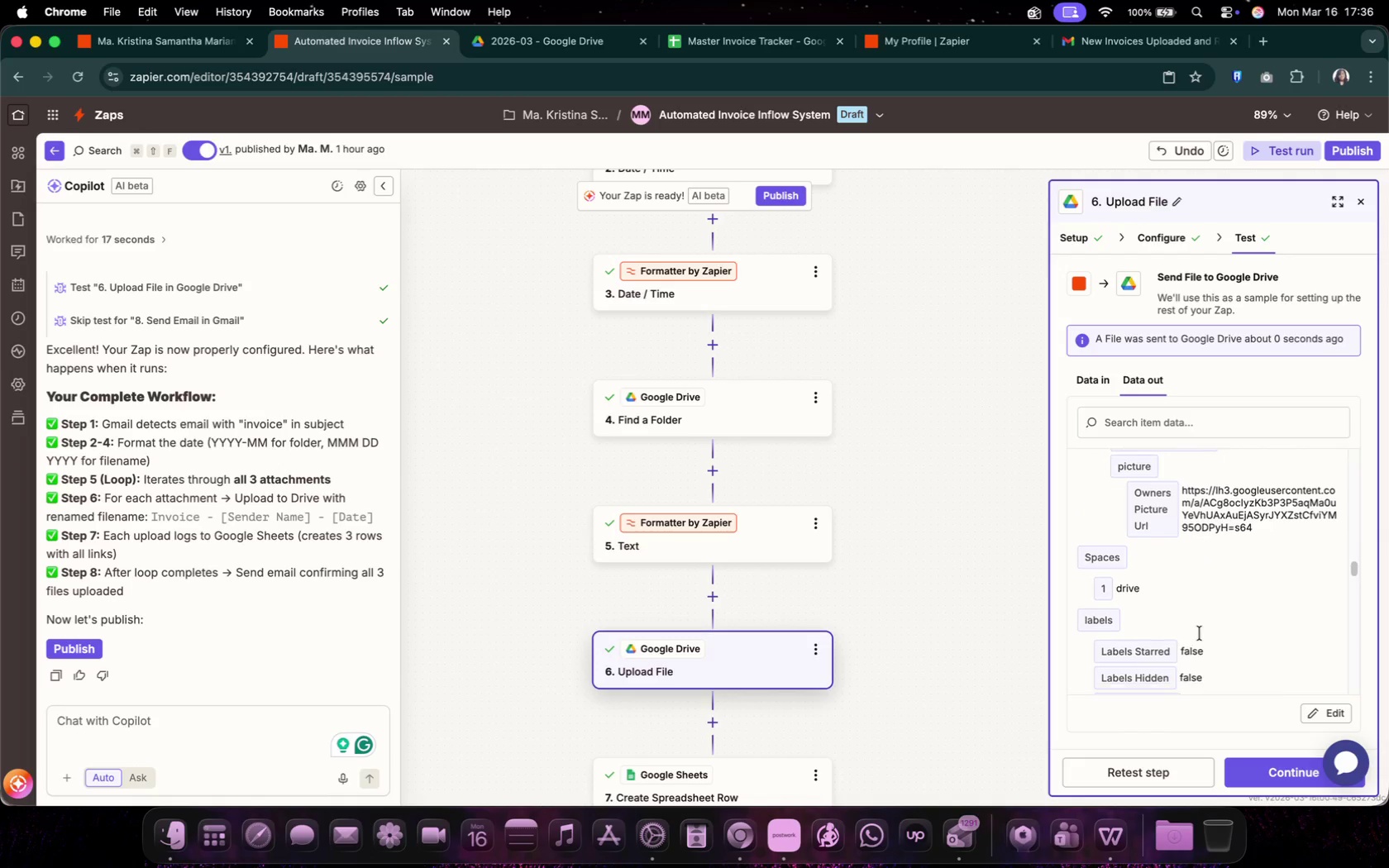 
left_click([1238, 771])
 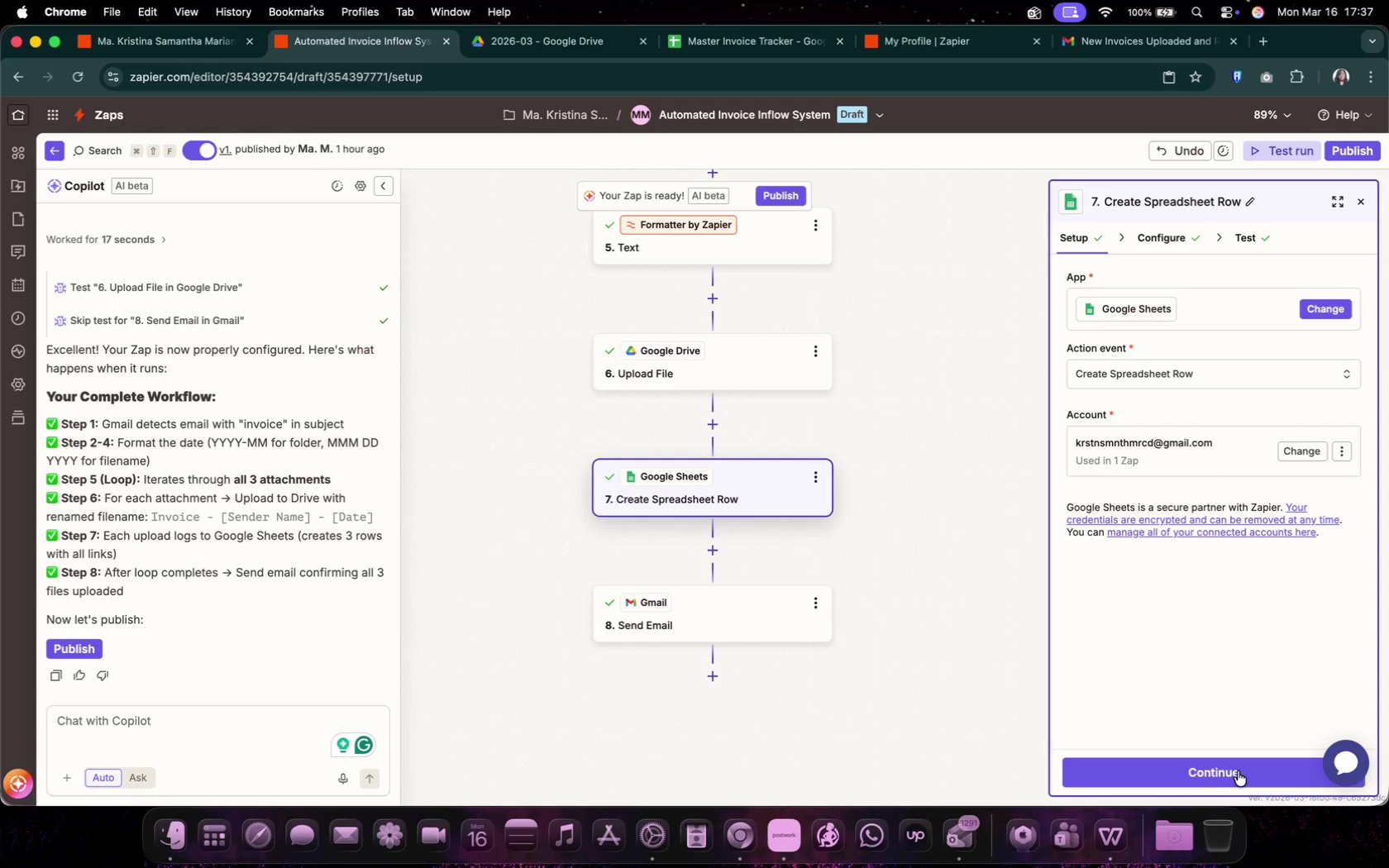 
left_click([1238, 771])
 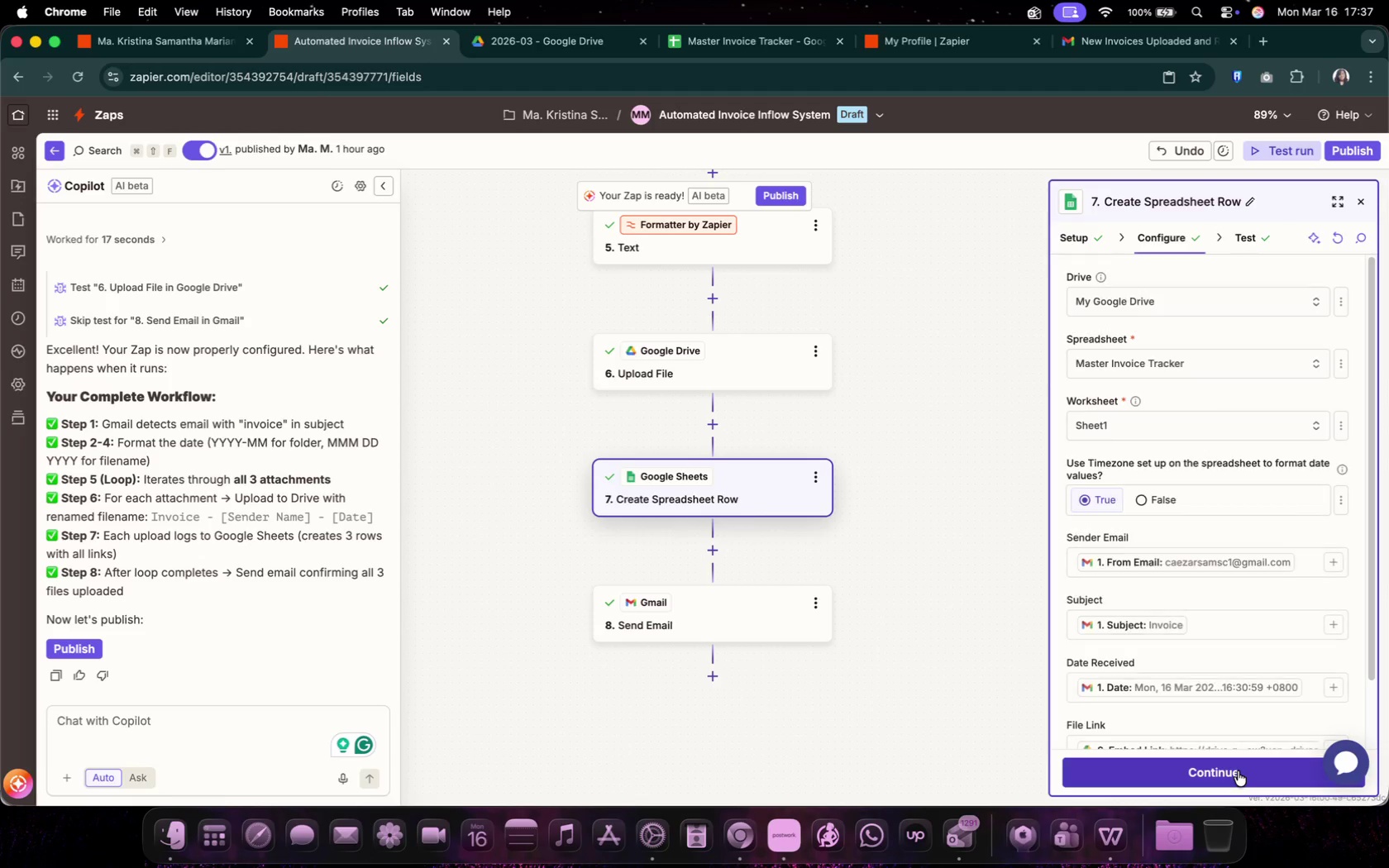 
left_click([1238, 771])
 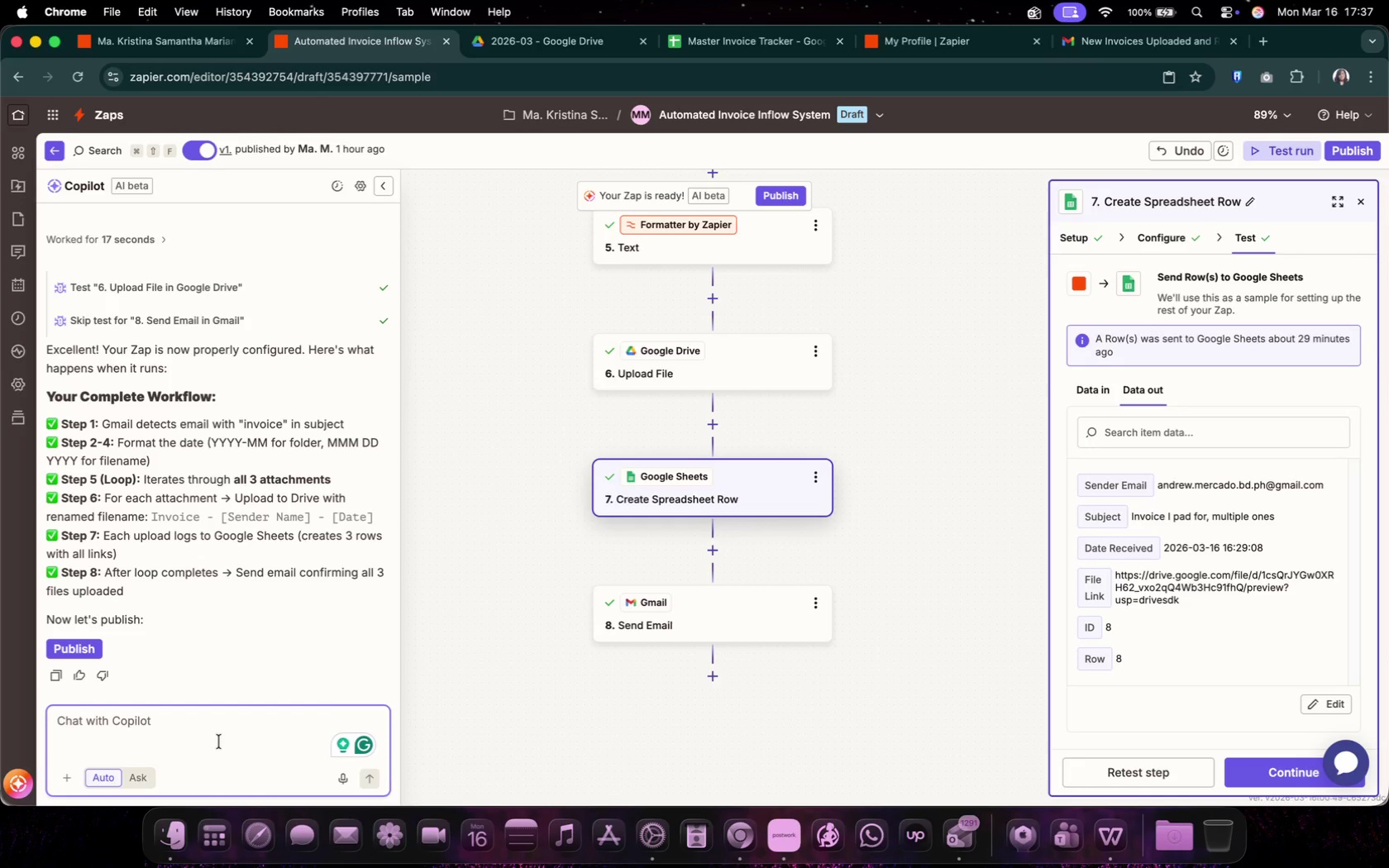 
wait(7.59)
 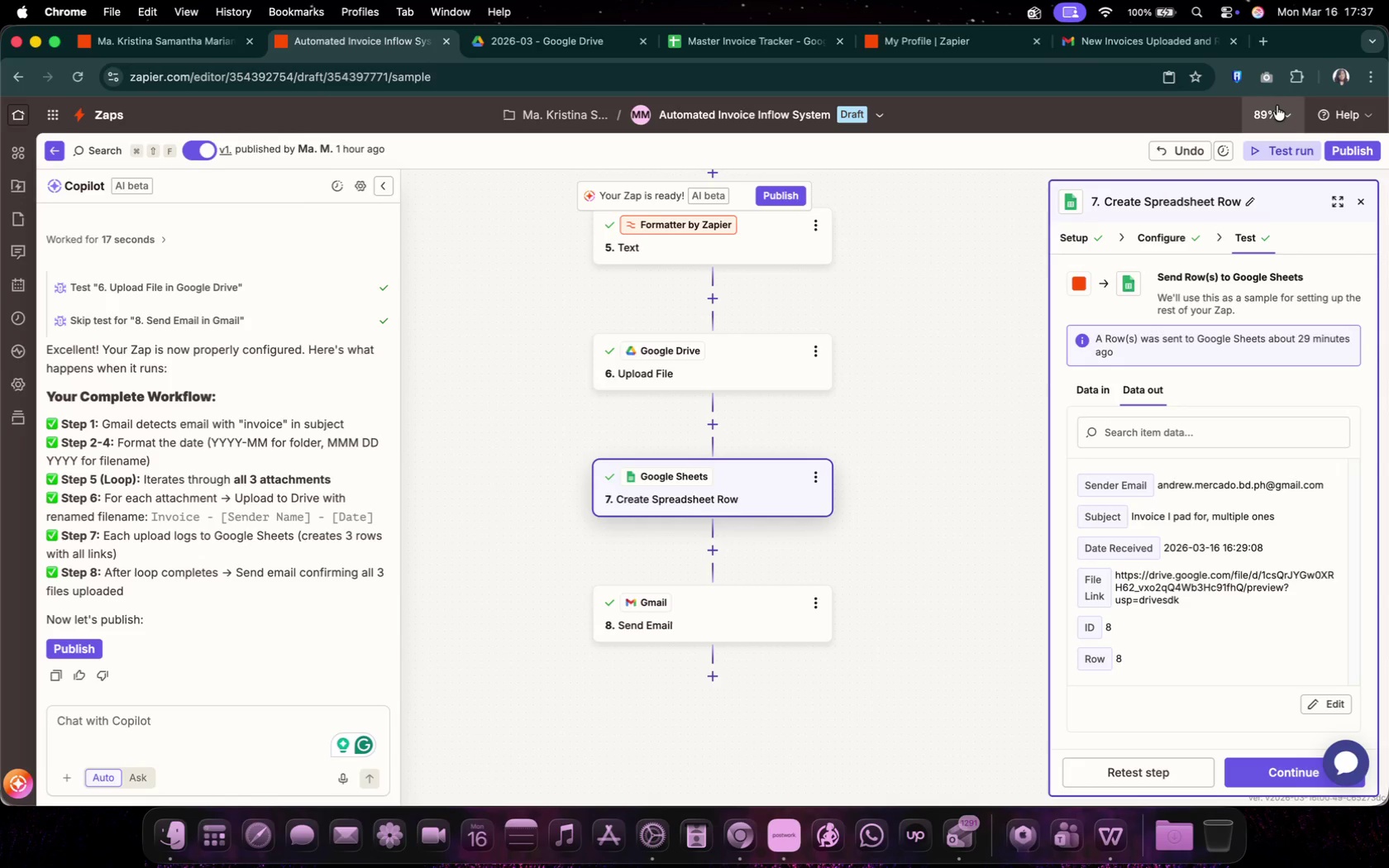 
left_click([775, 844])